 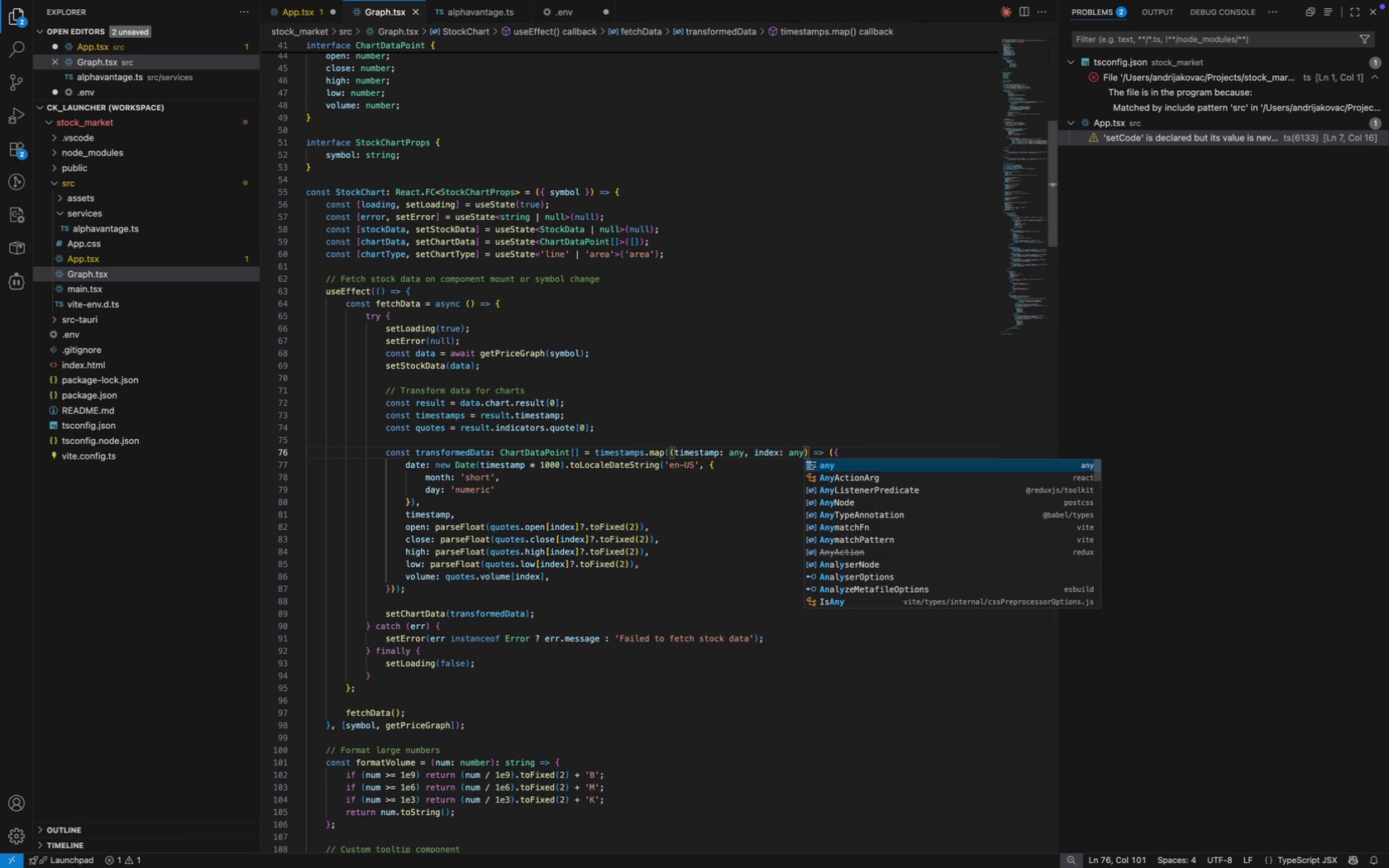 
key(Meta+Shift+ShiftLeft)
 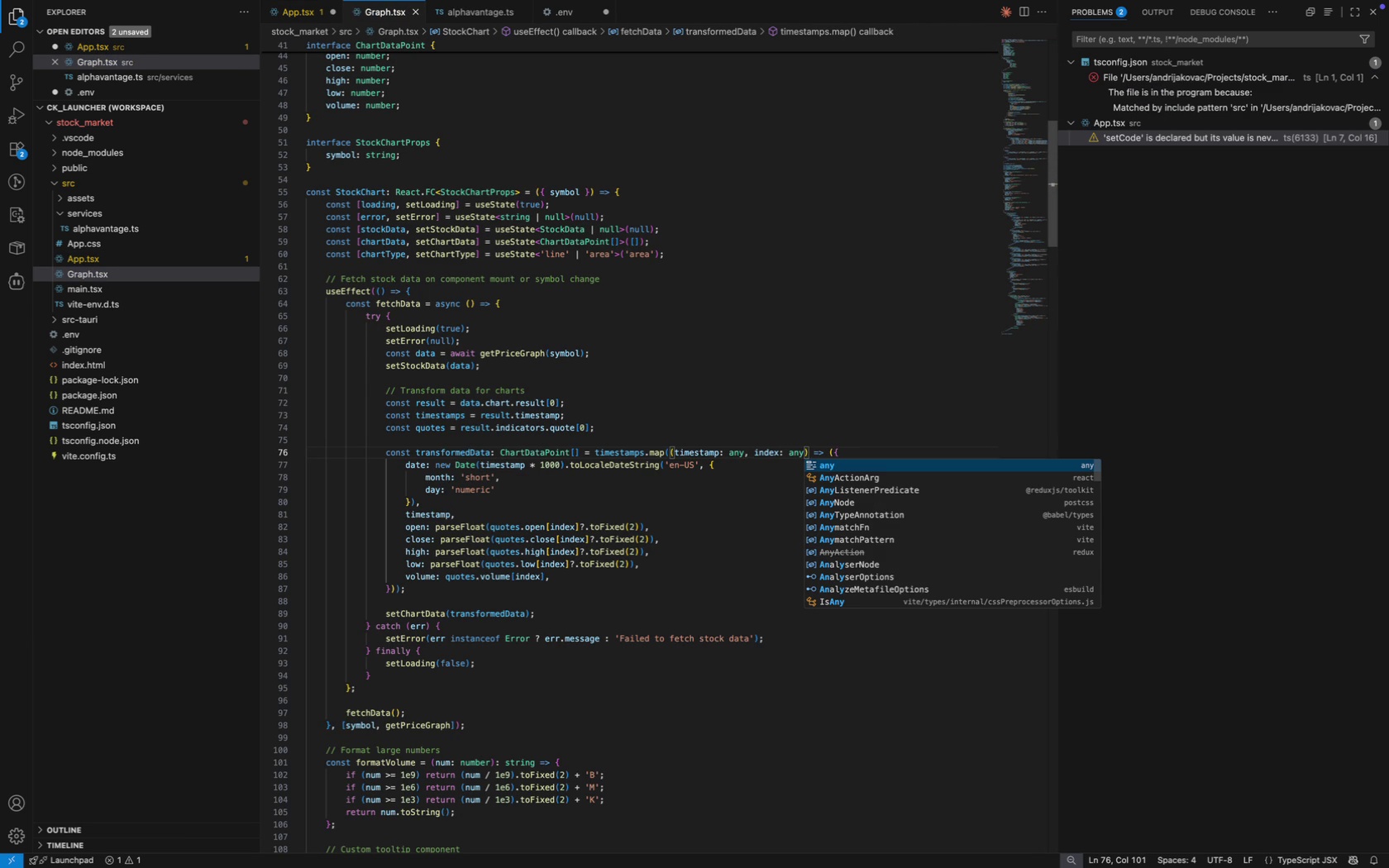 
key(Meta+Shift+F)
 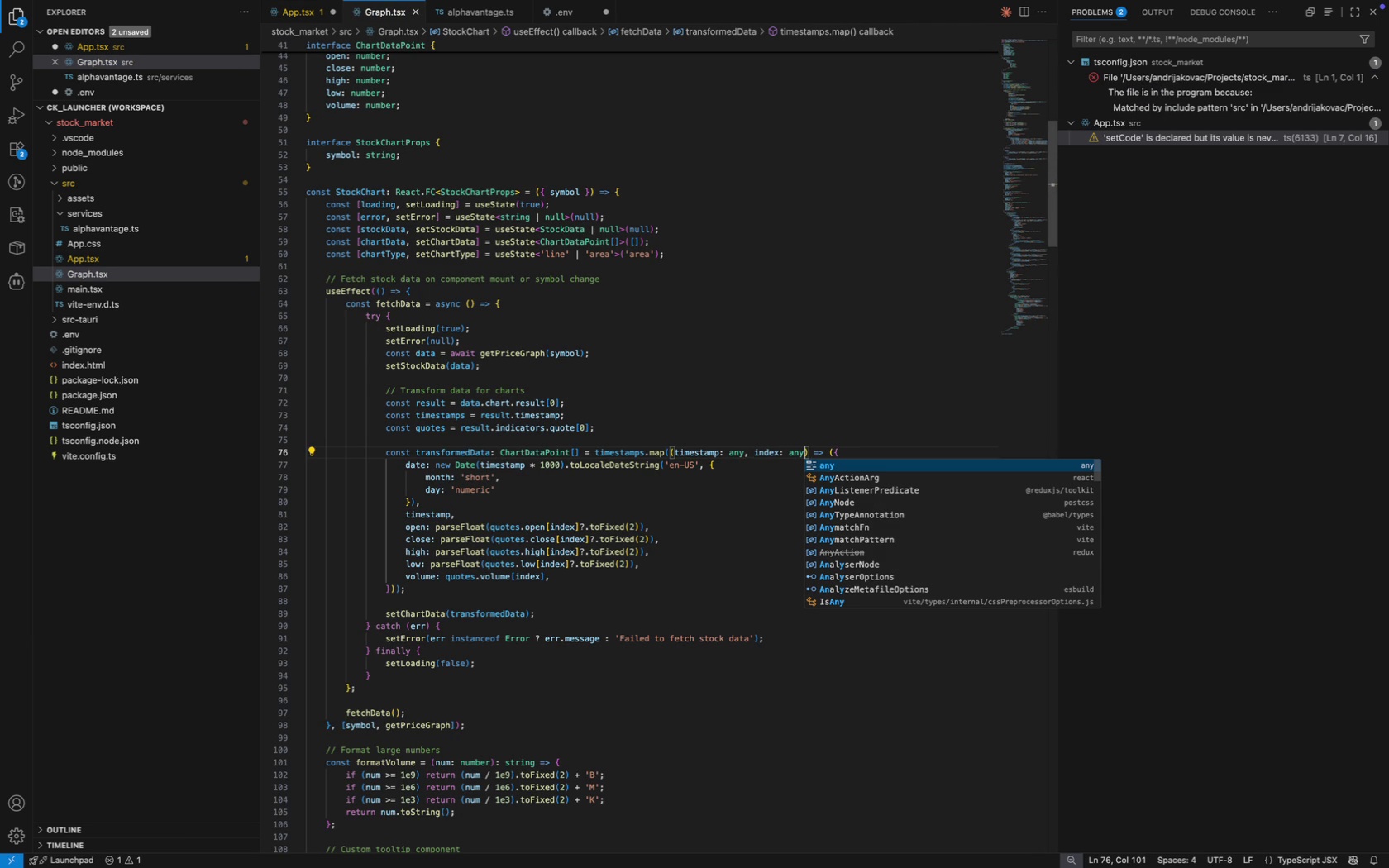 
key(Meta+S)
 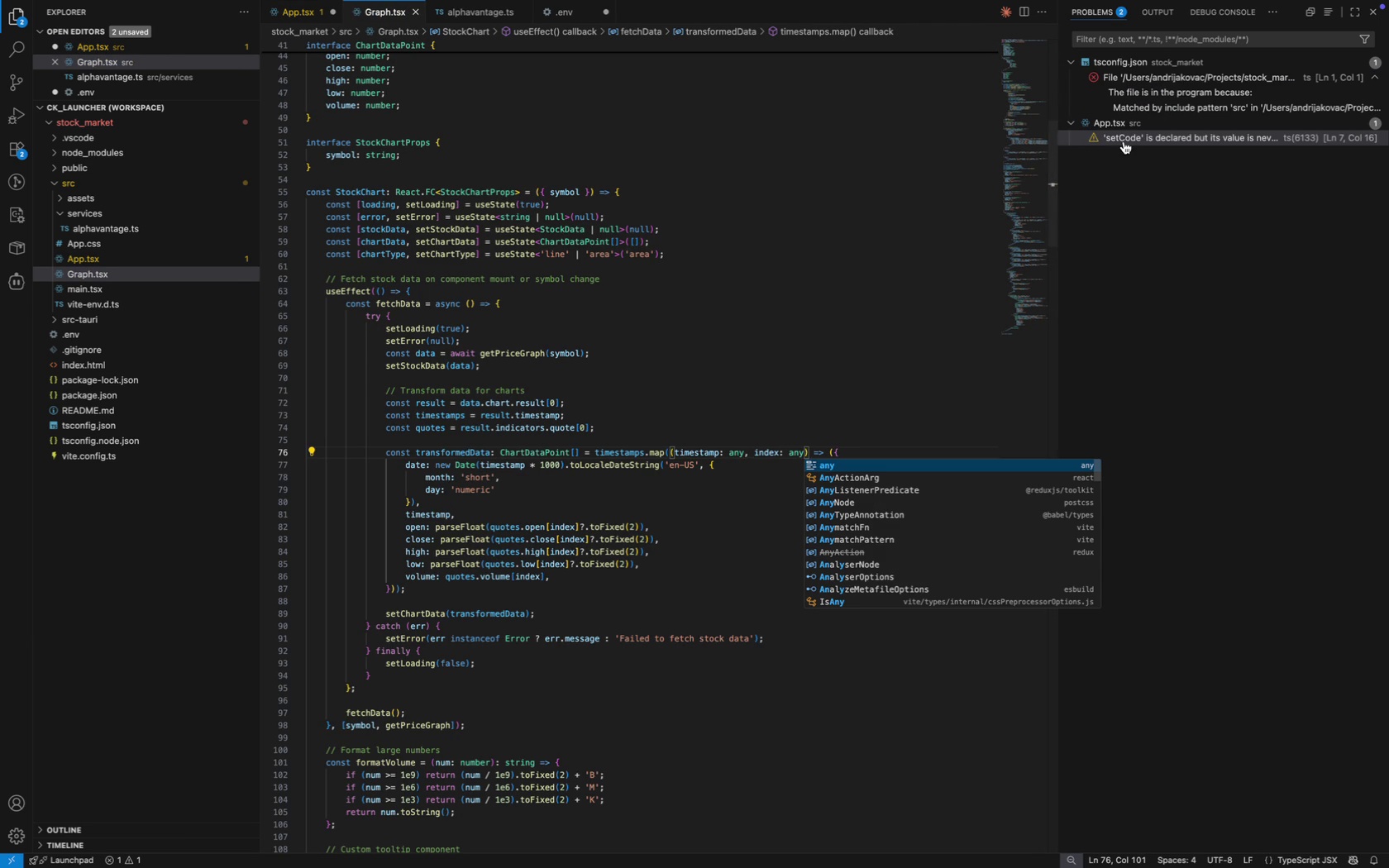 
left_click([1125, 141])
 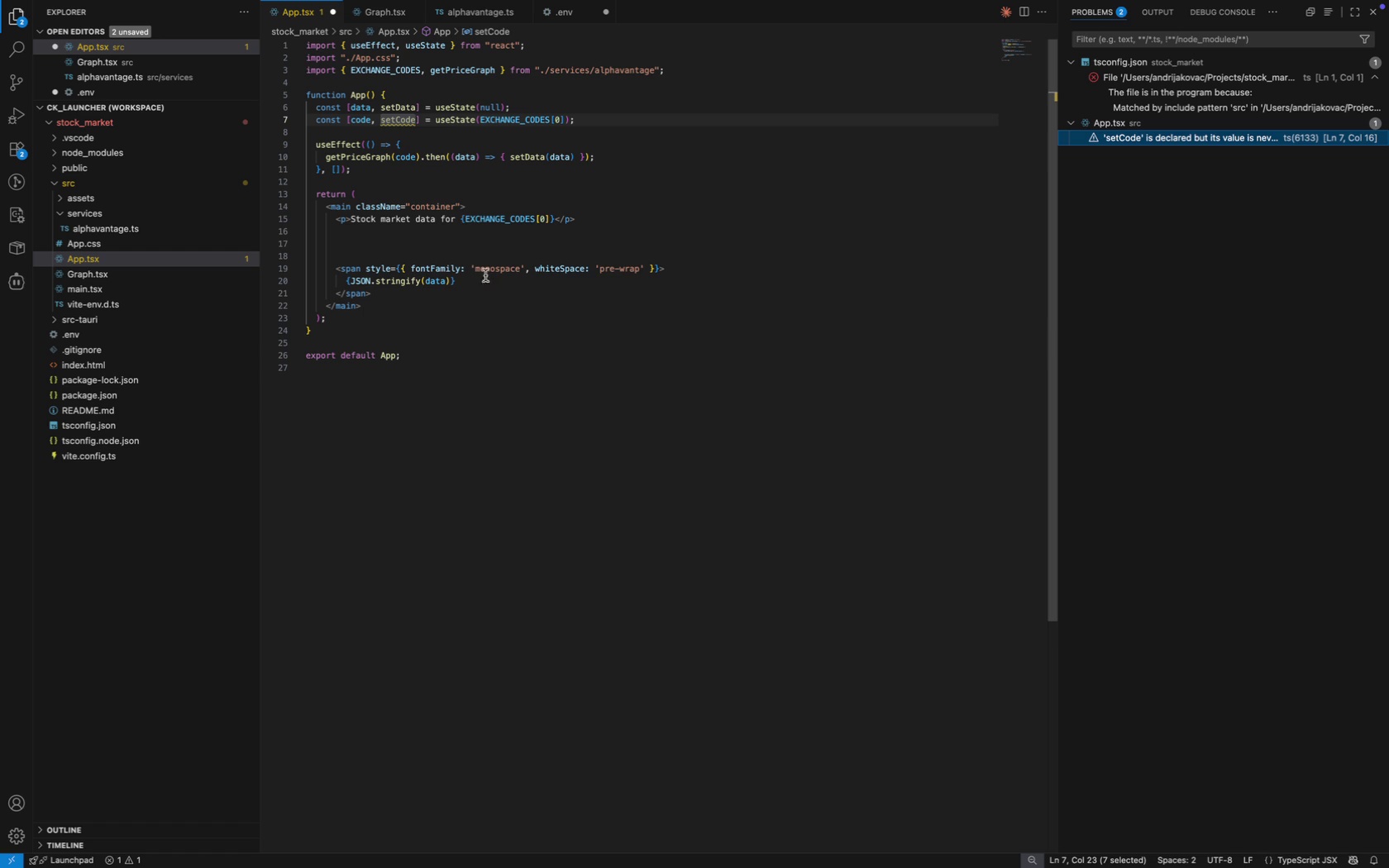 
left_click([467, 246])
 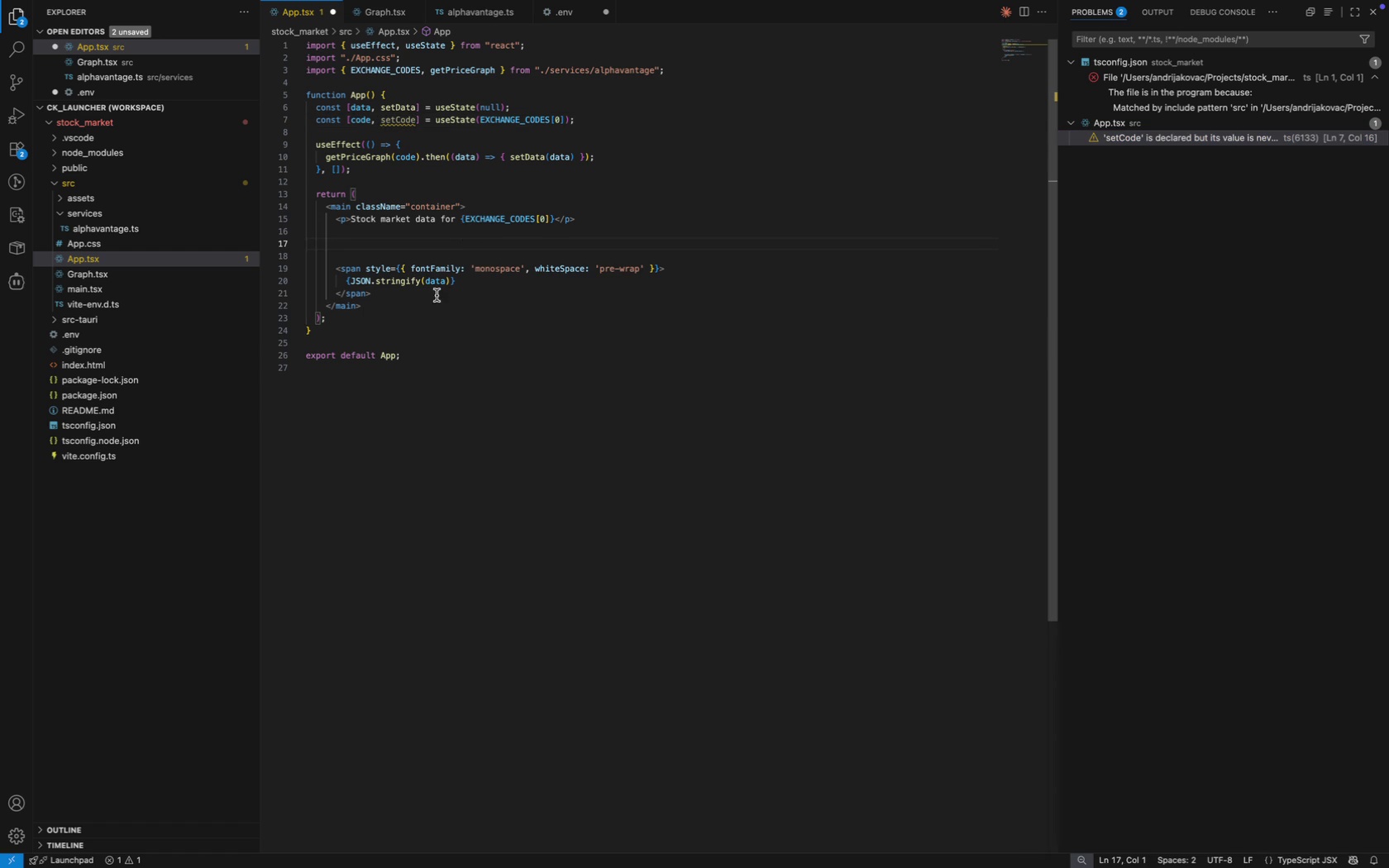 
left_click([437, 295])